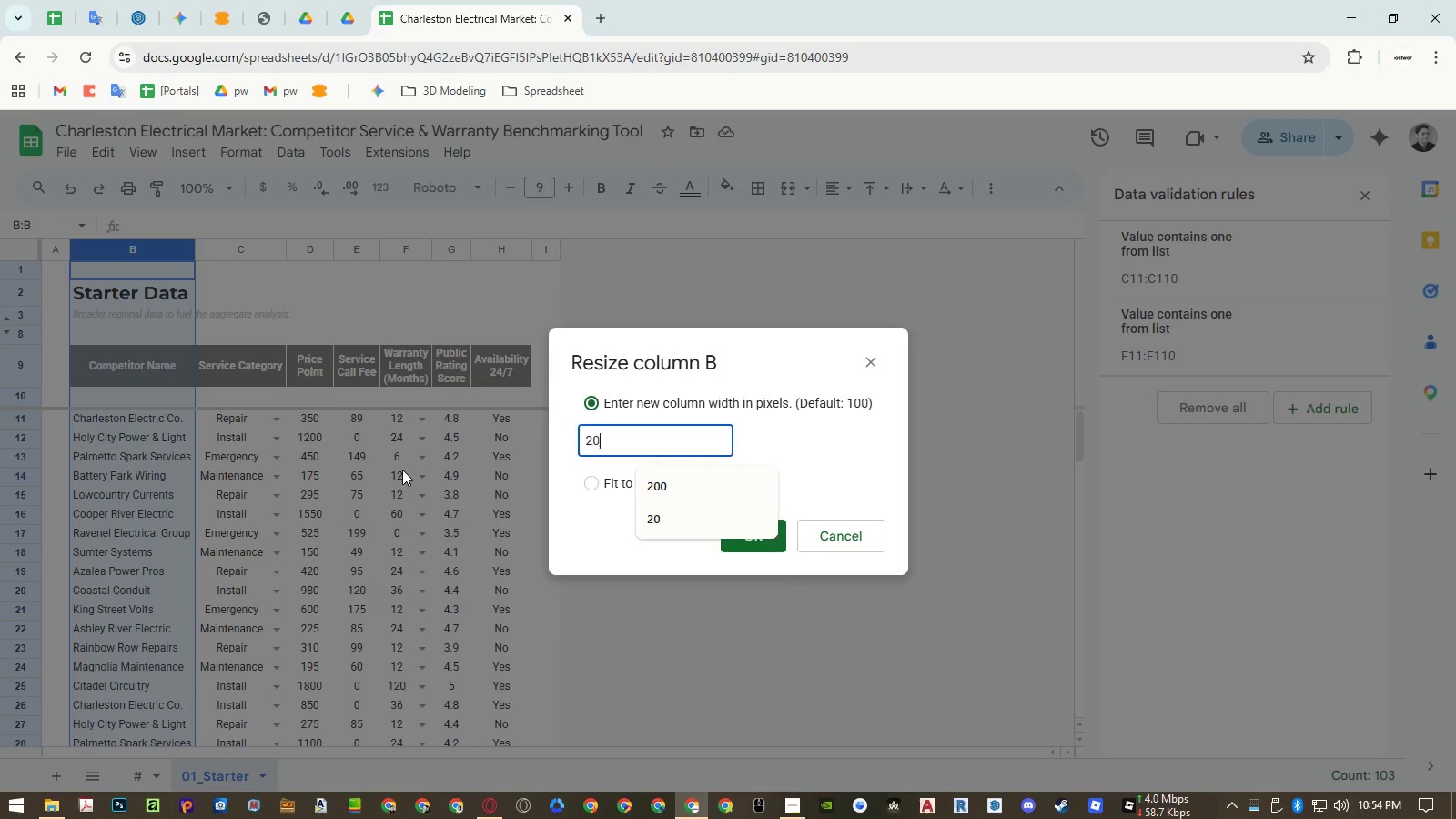 
key(Numpad0)
 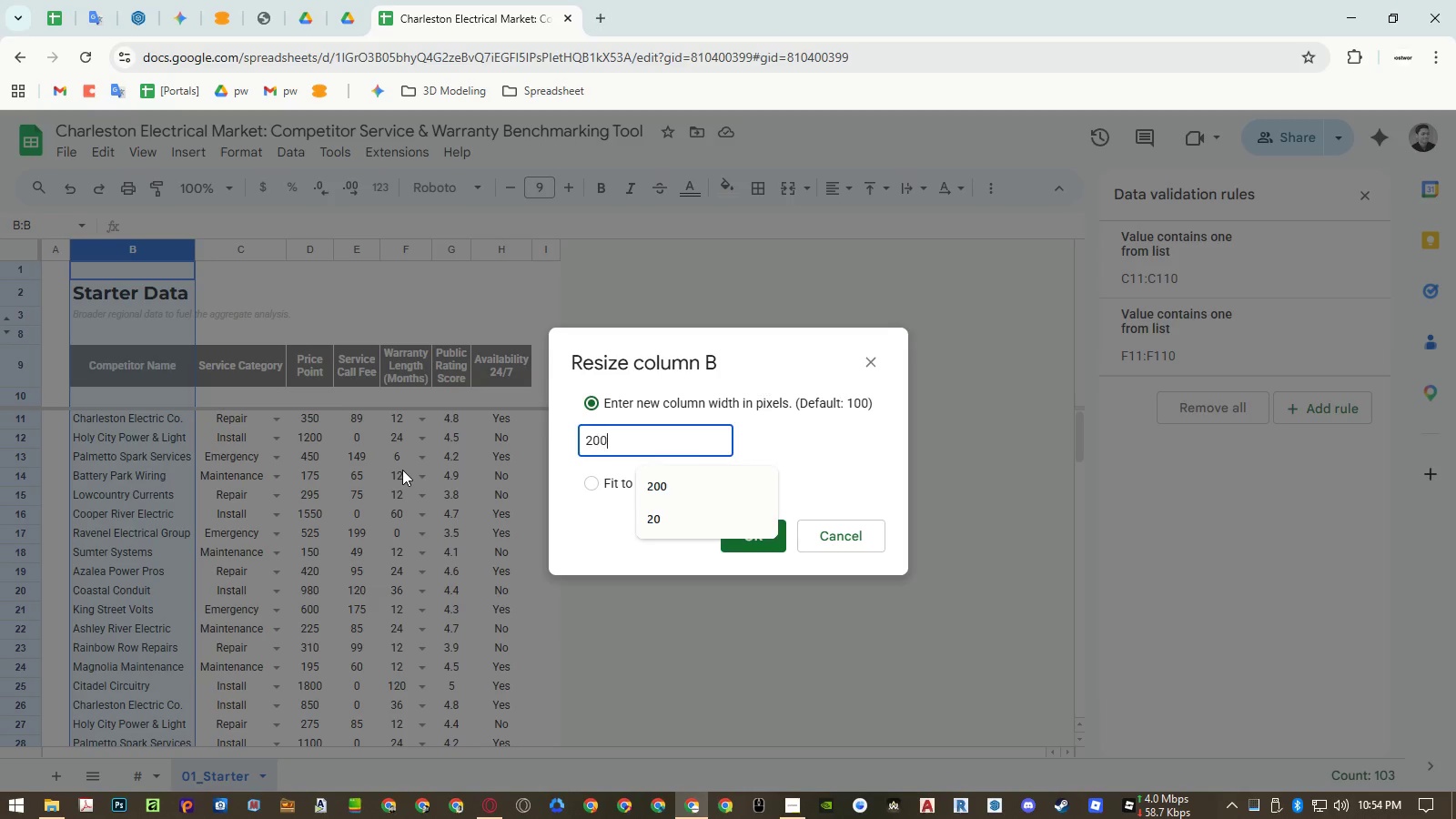 
key(Numpad0)
 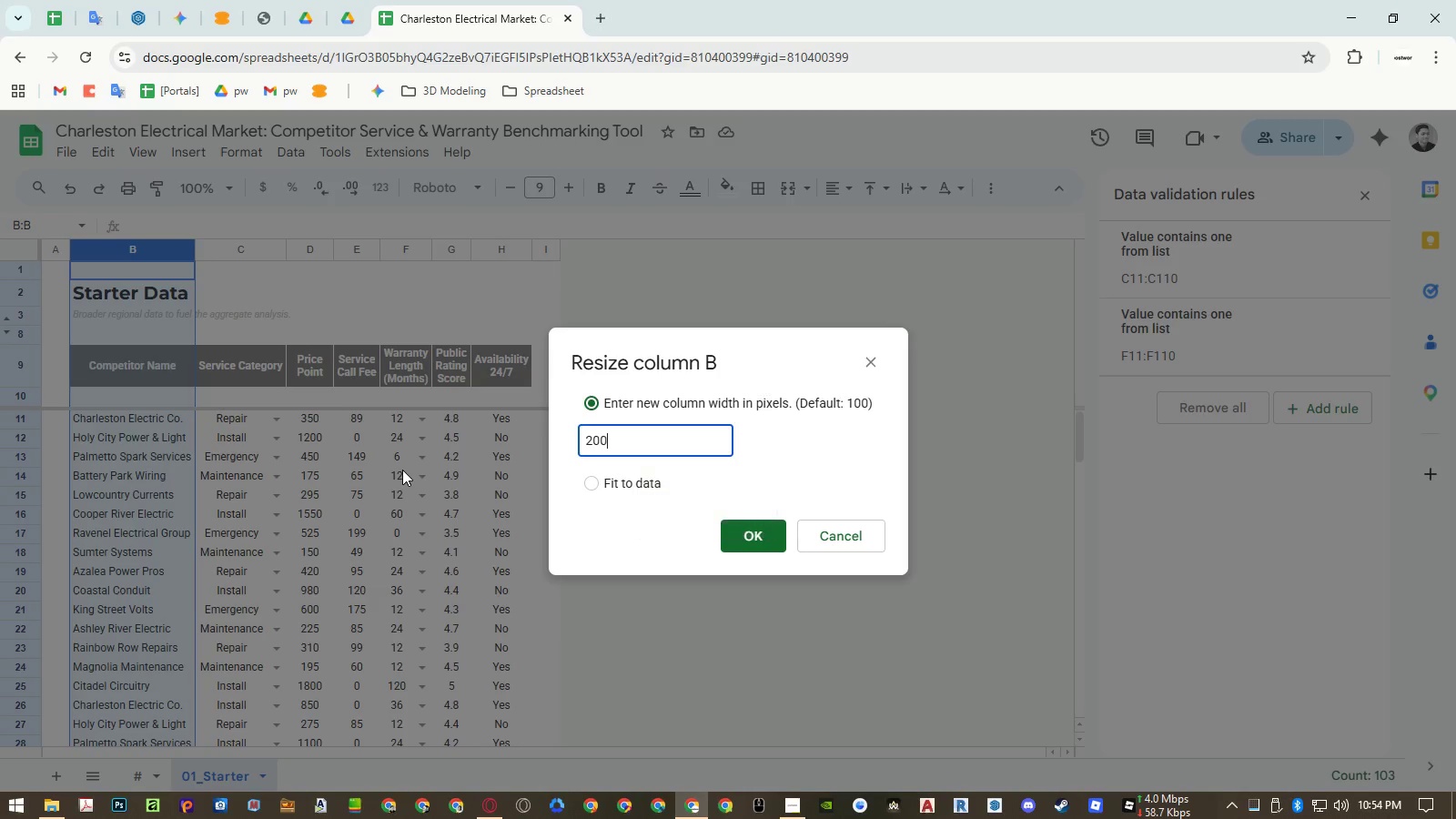 
key(NumpadEnter)
 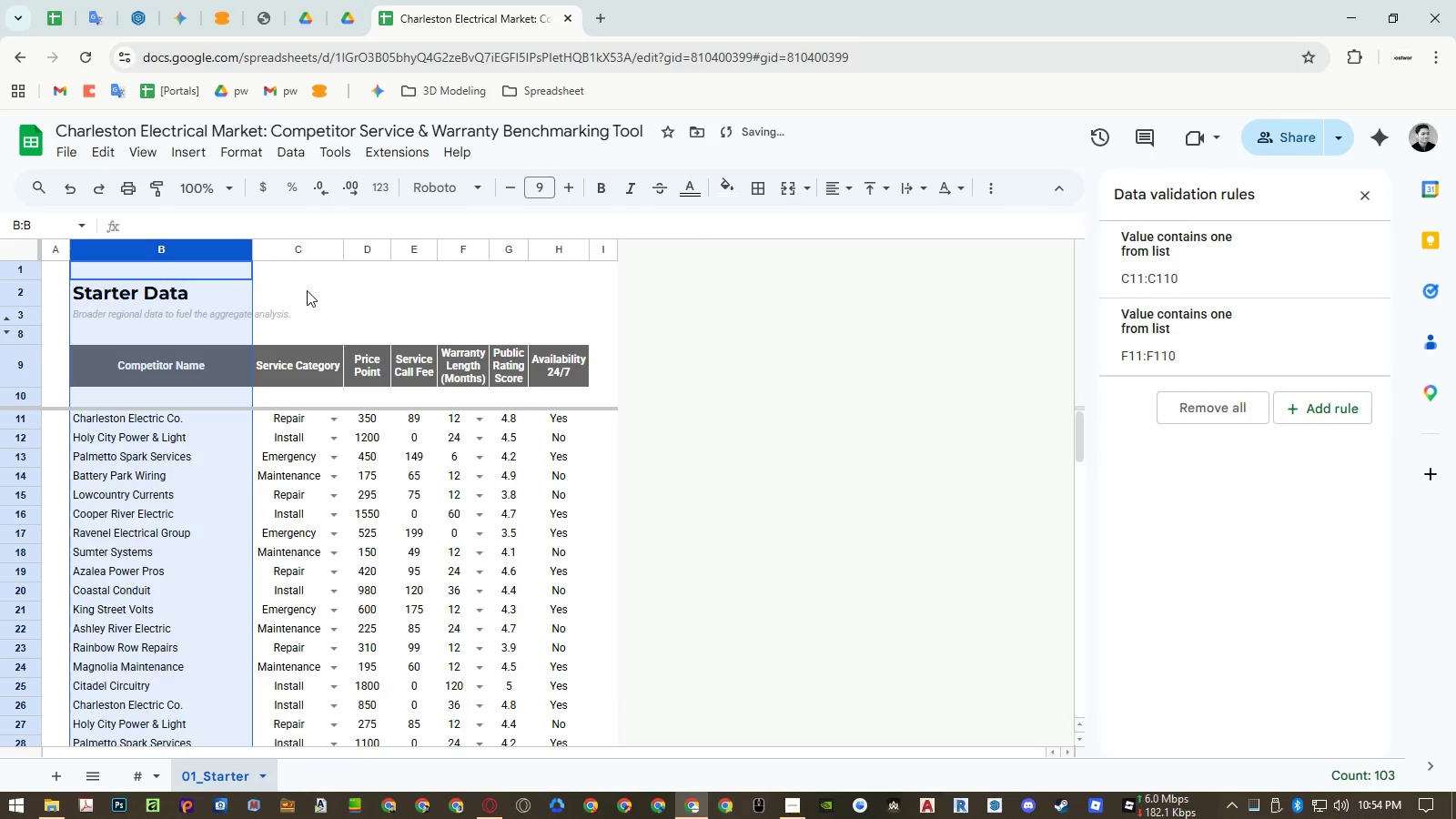 
right_click([290, 245])
 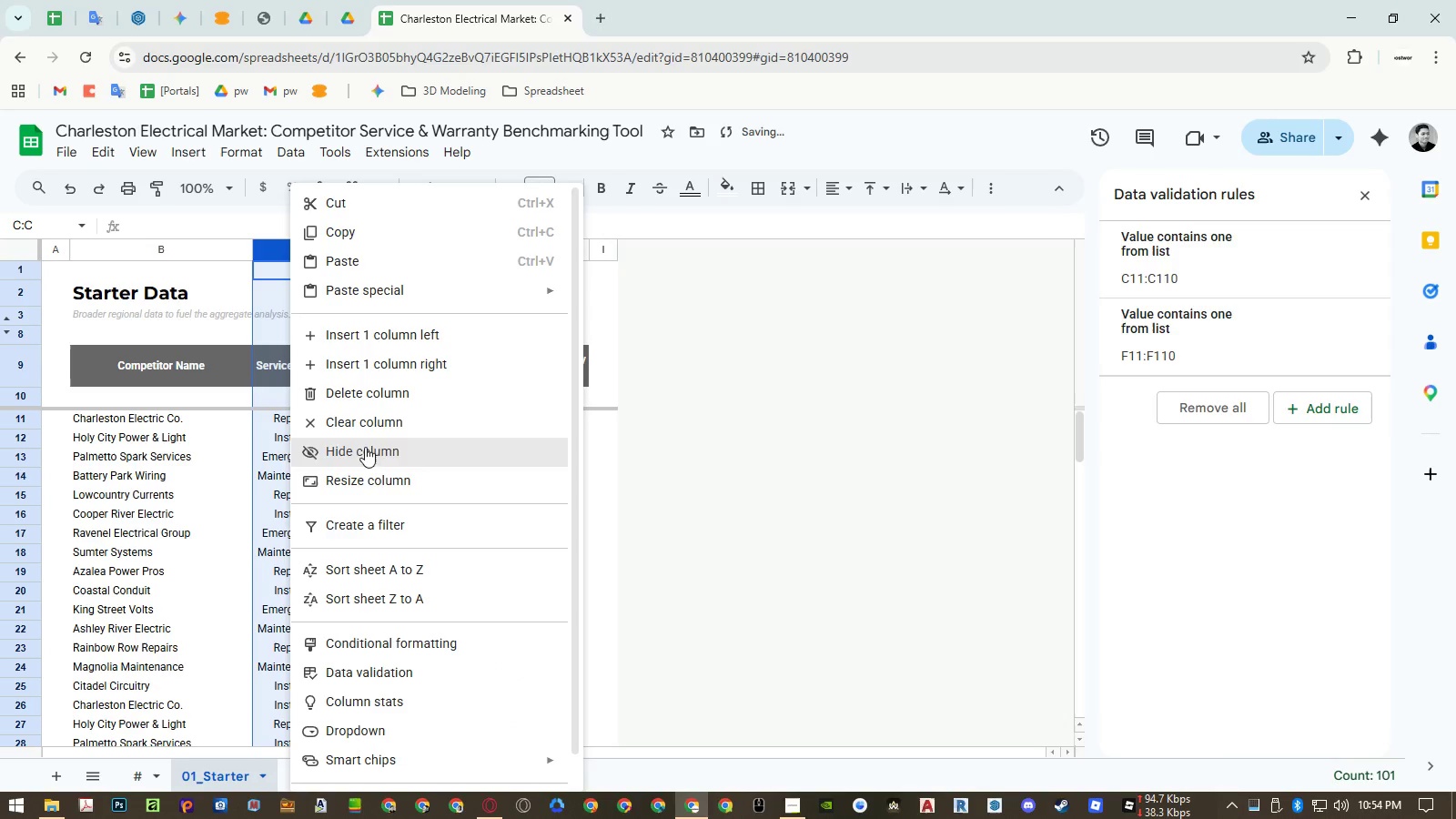 
left_click([366, 472])
 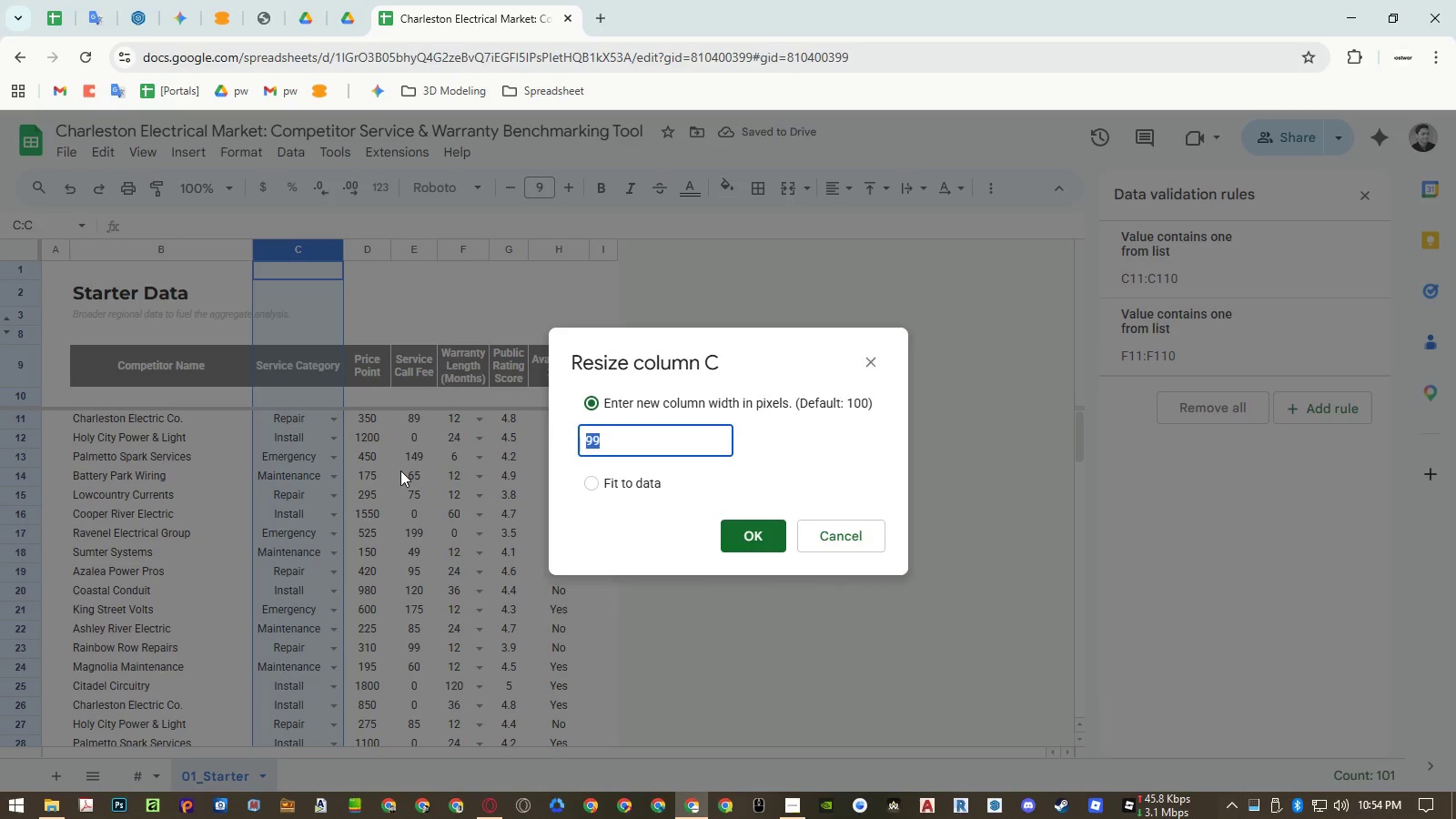 
key(Numpad1)
 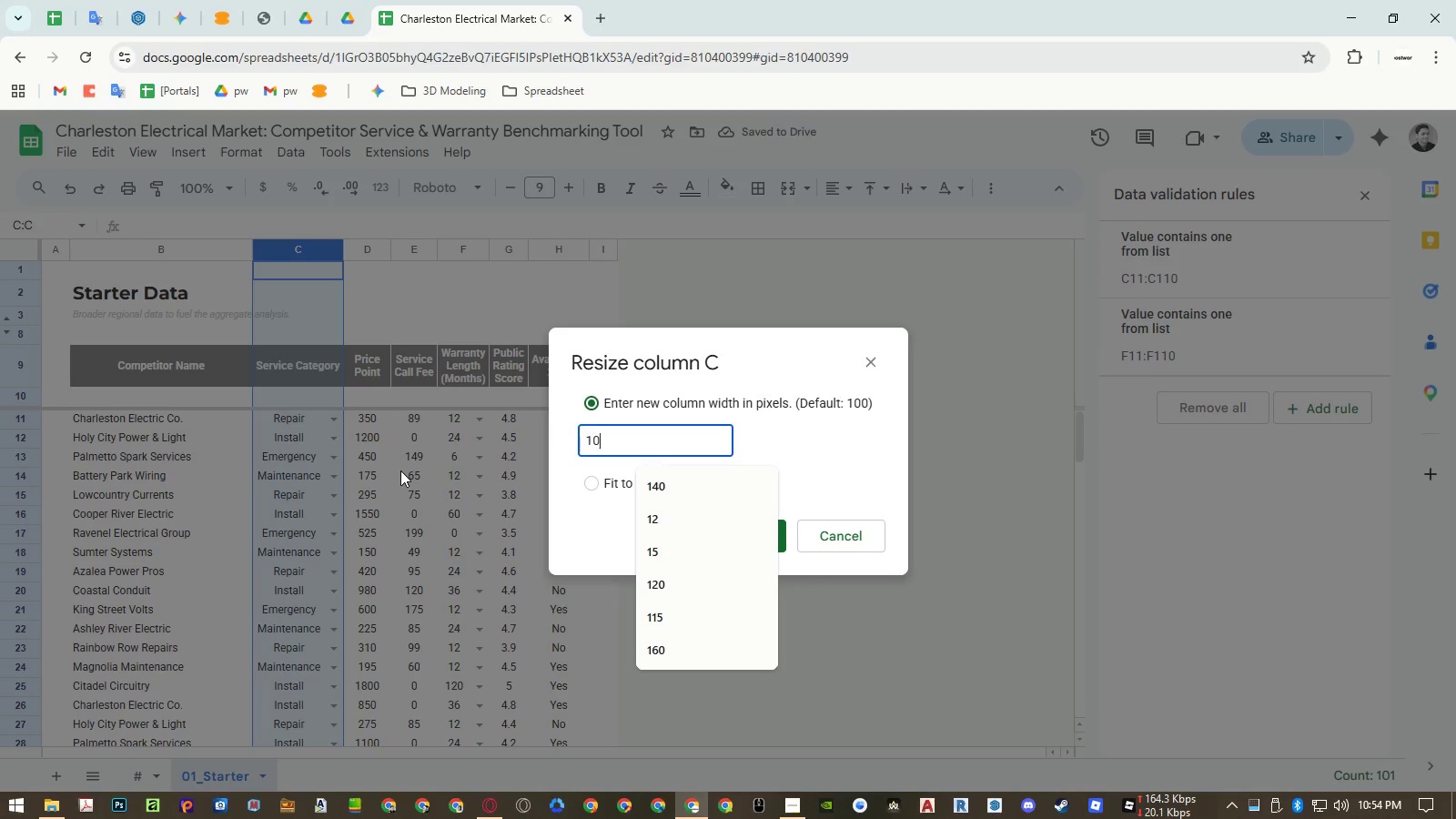 
key(Numpad0)
 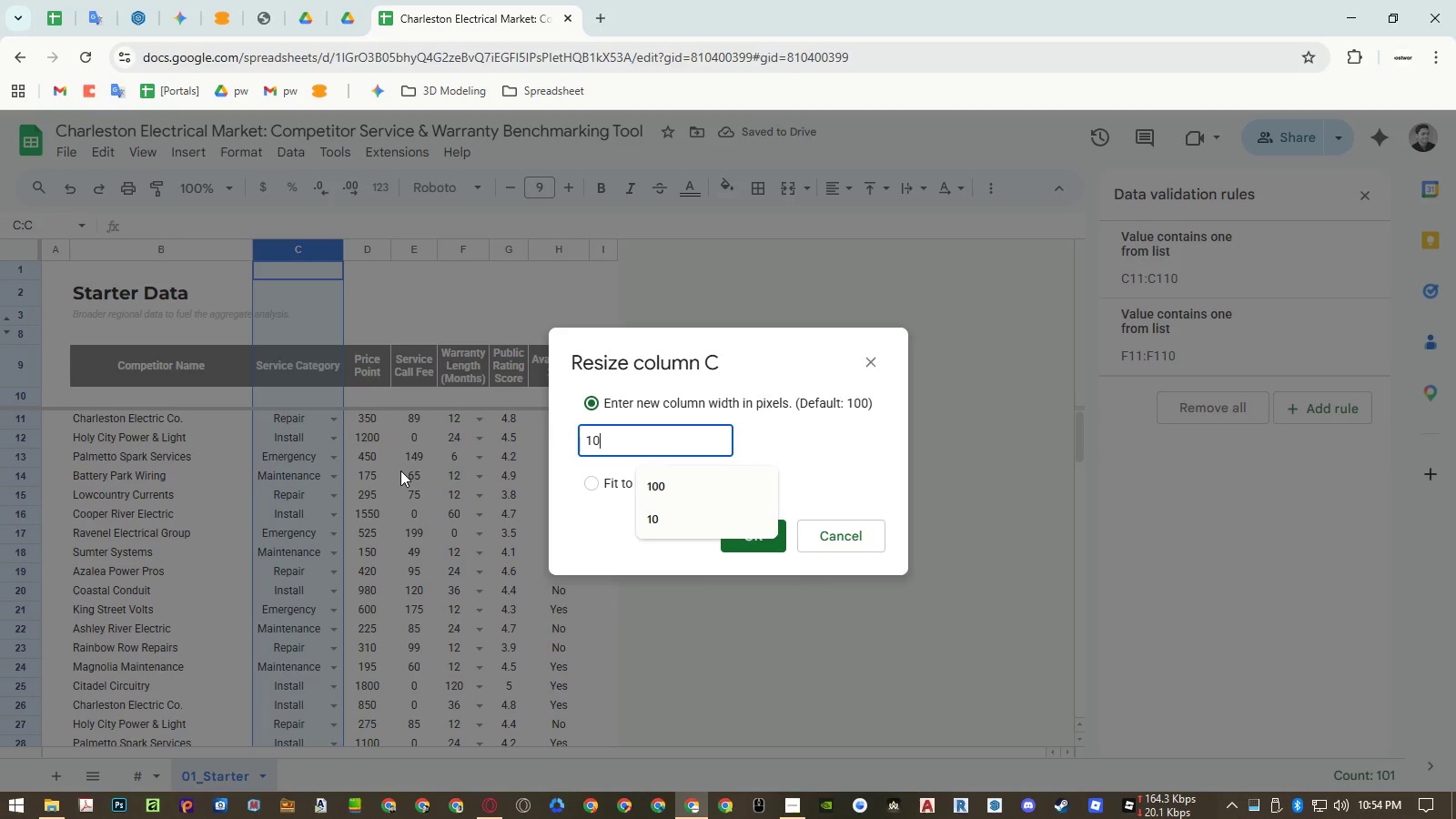 
key(Numpad0)
 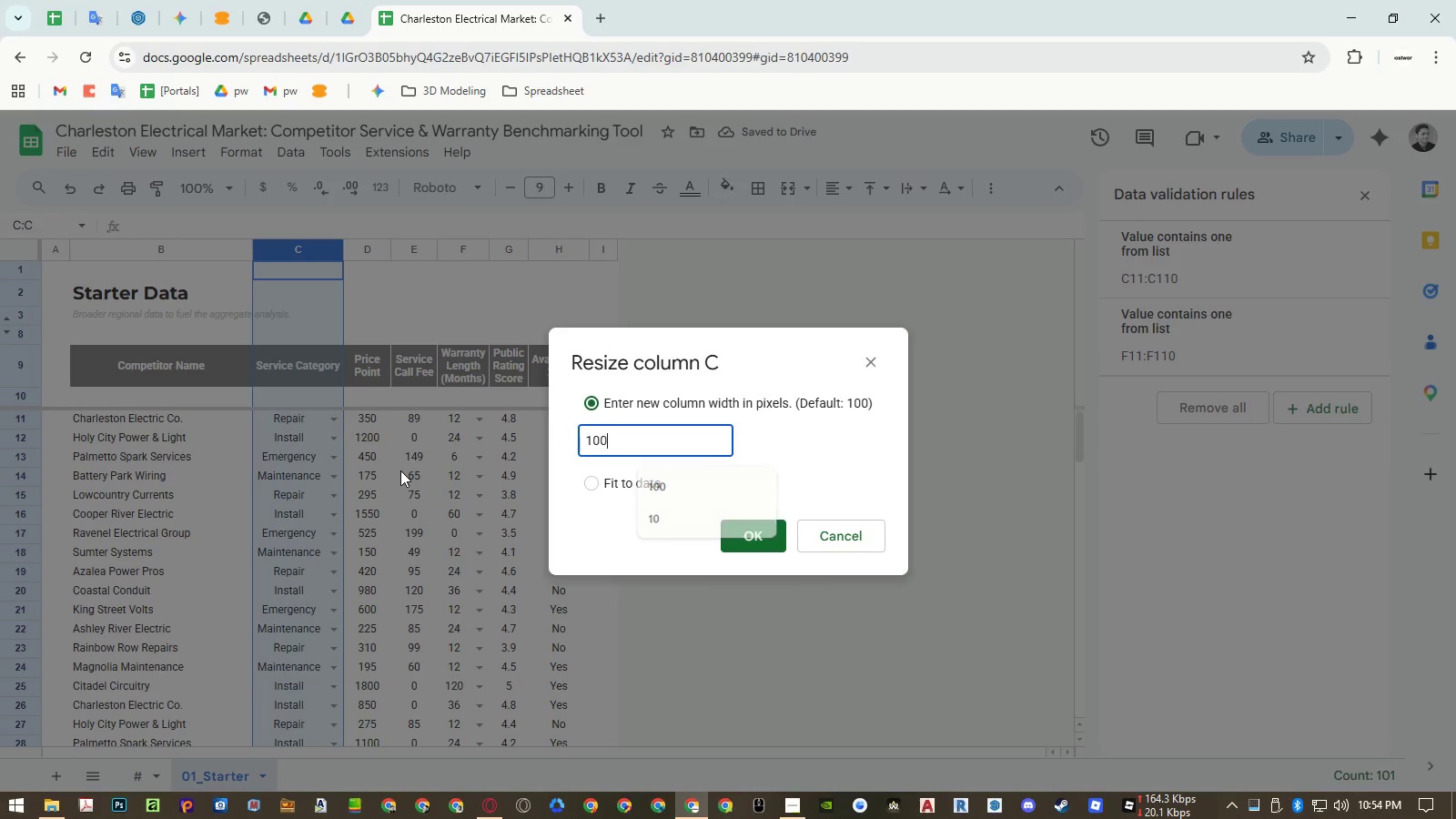 
key(NumpadEnter)
 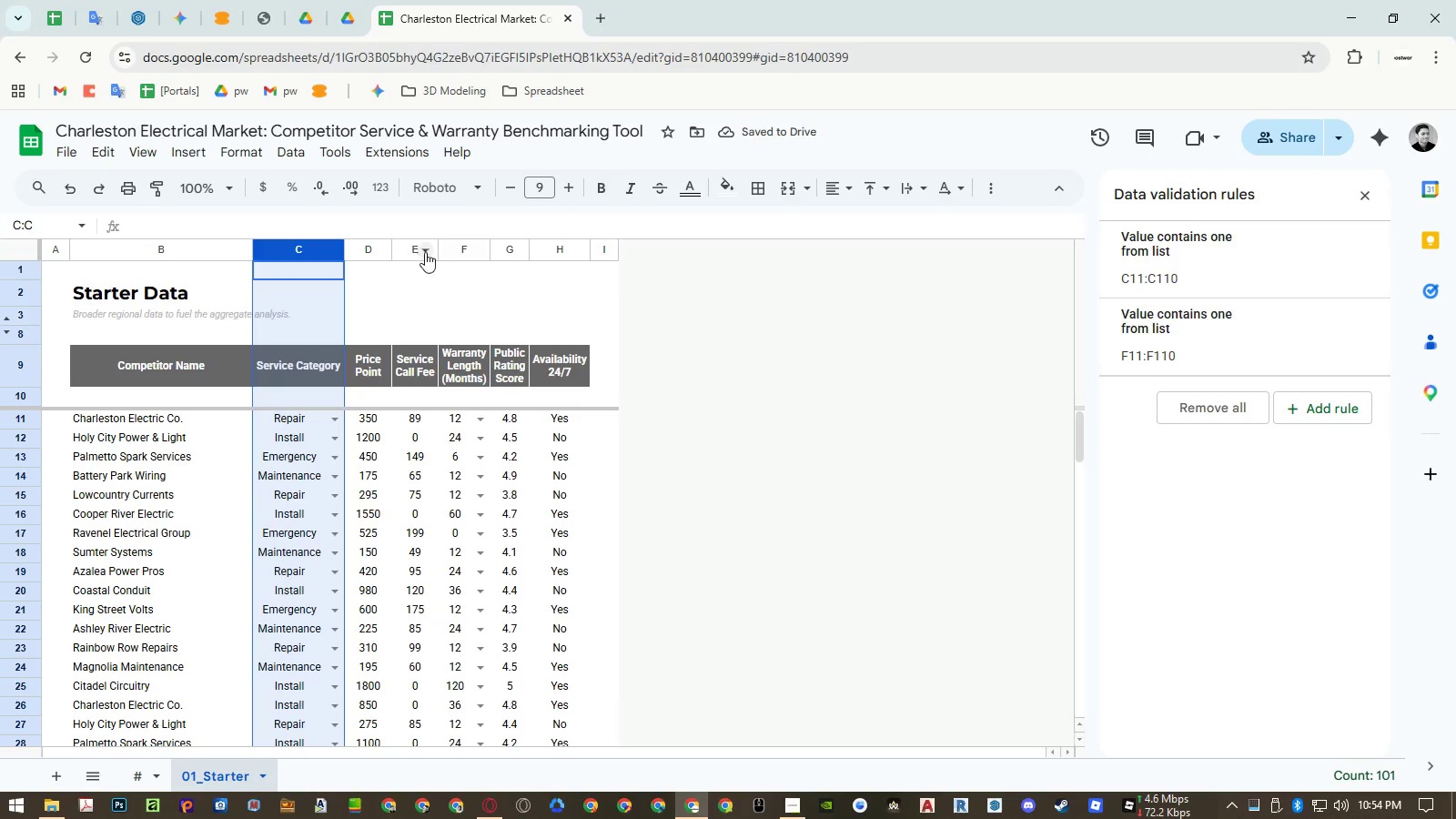 
wait(5.84)
 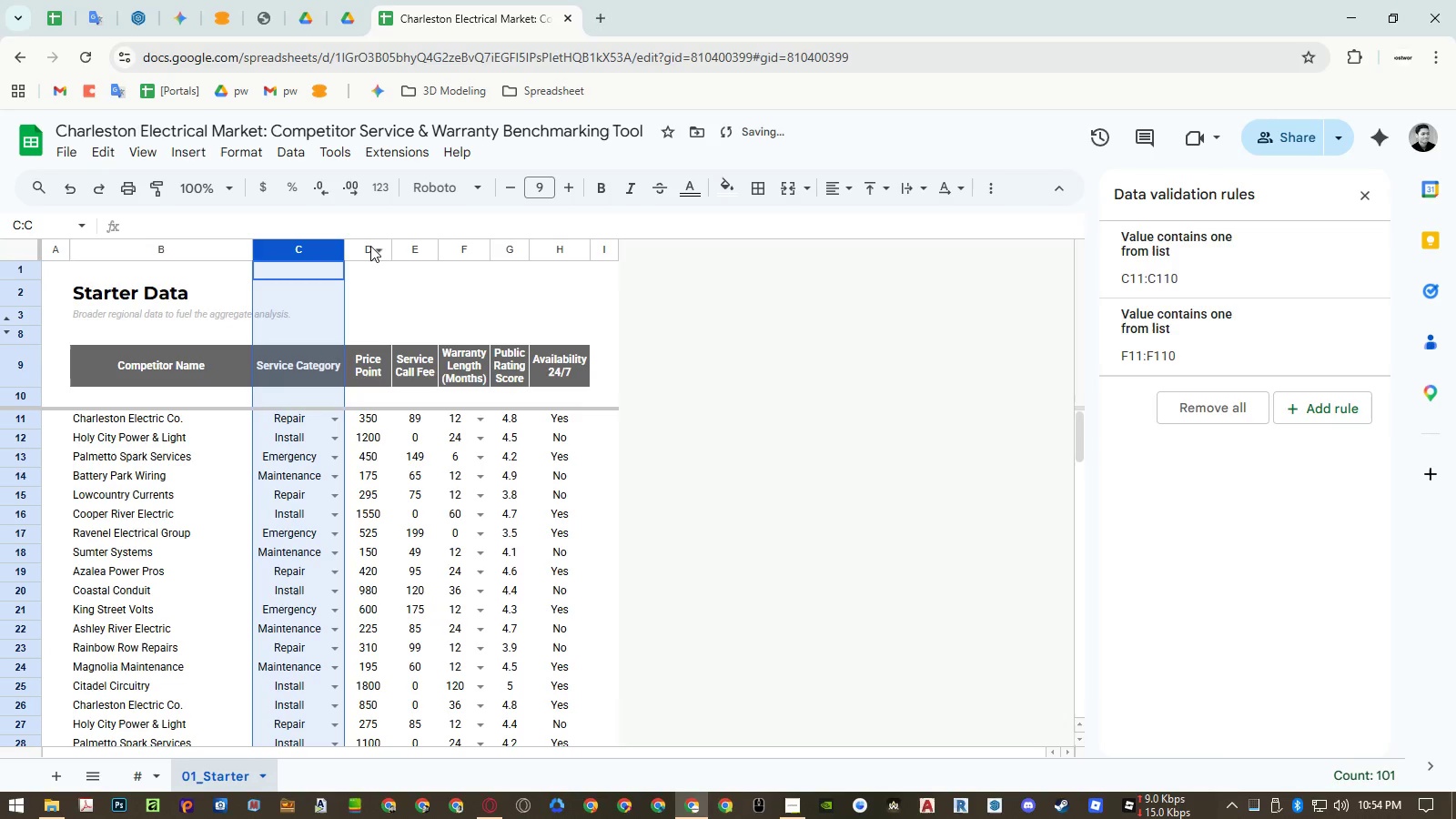 
right_click([458, 249])
 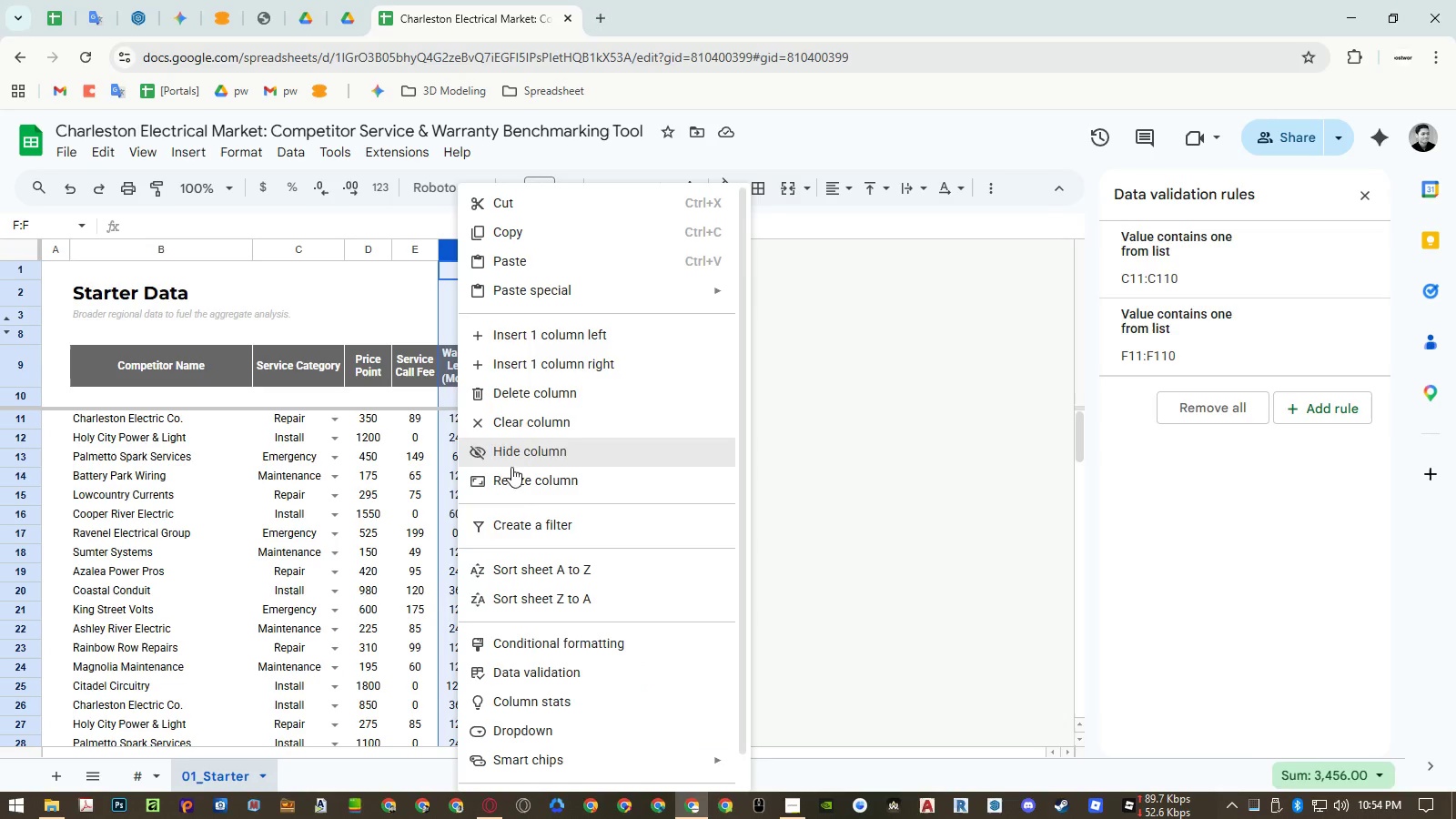 
left_click([513, 478])
 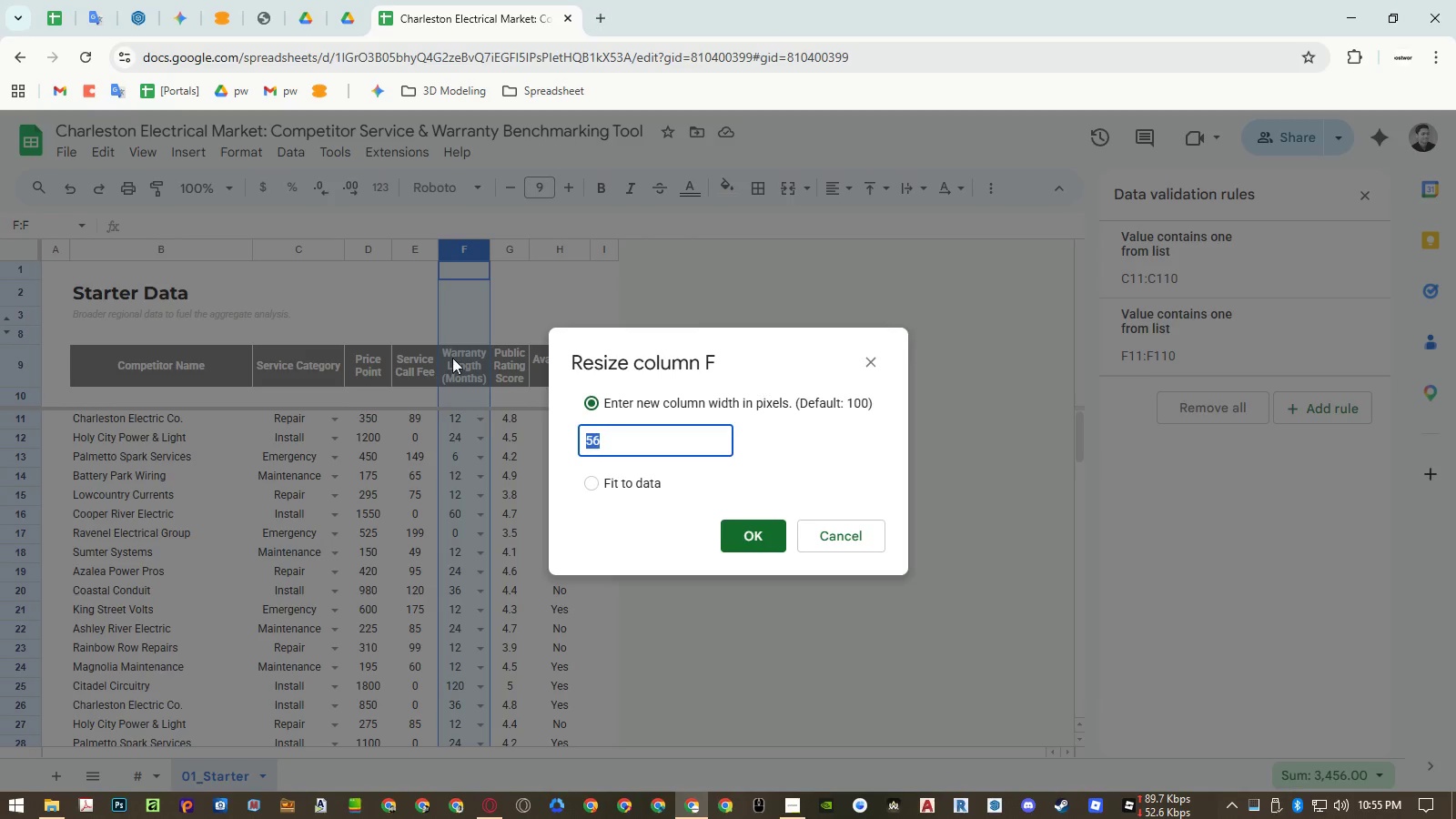 
key(Escape)
 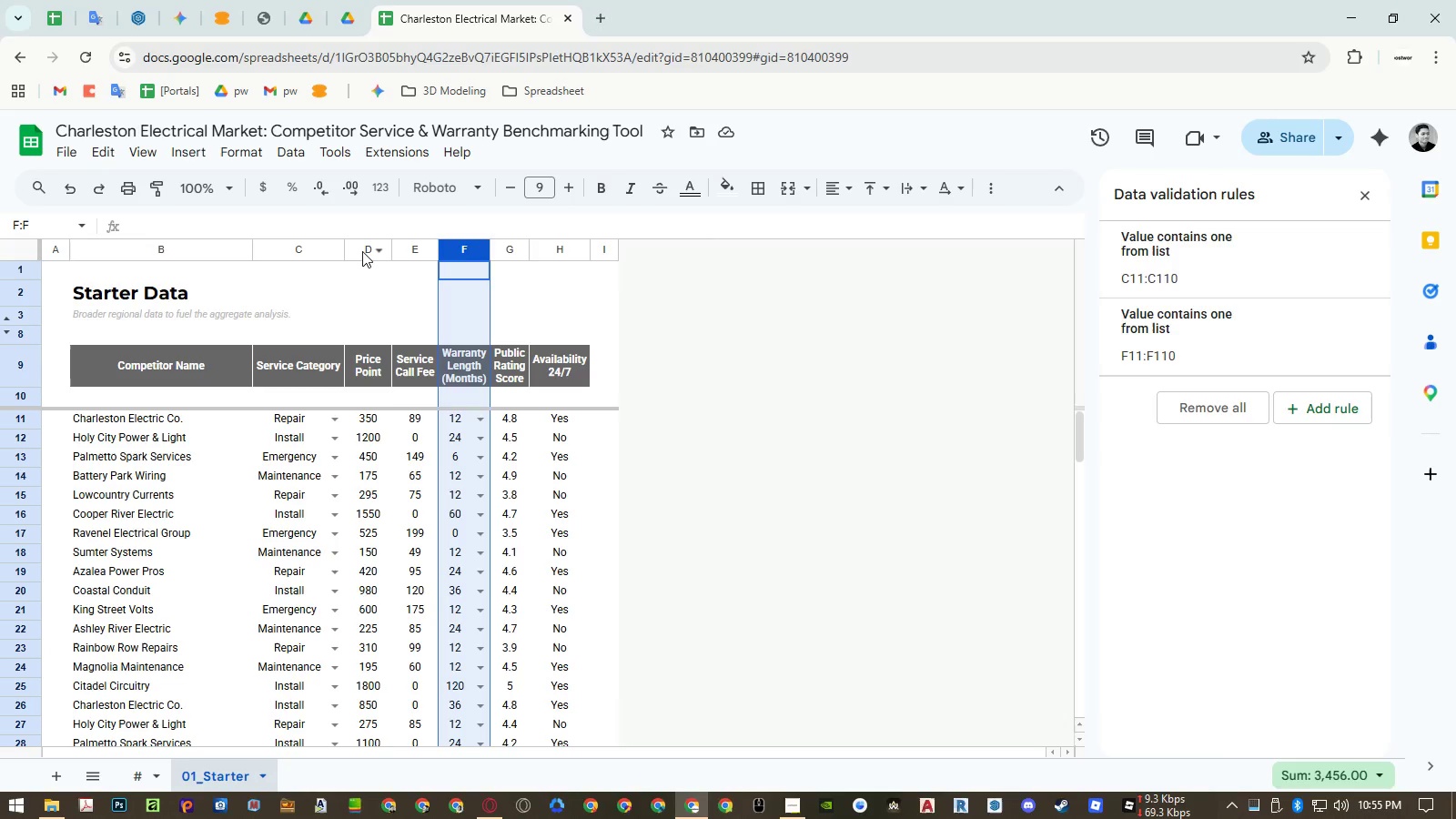 
left_click_drag(start_coordinate=[359, 249], to_coordinate=[502, 248])
 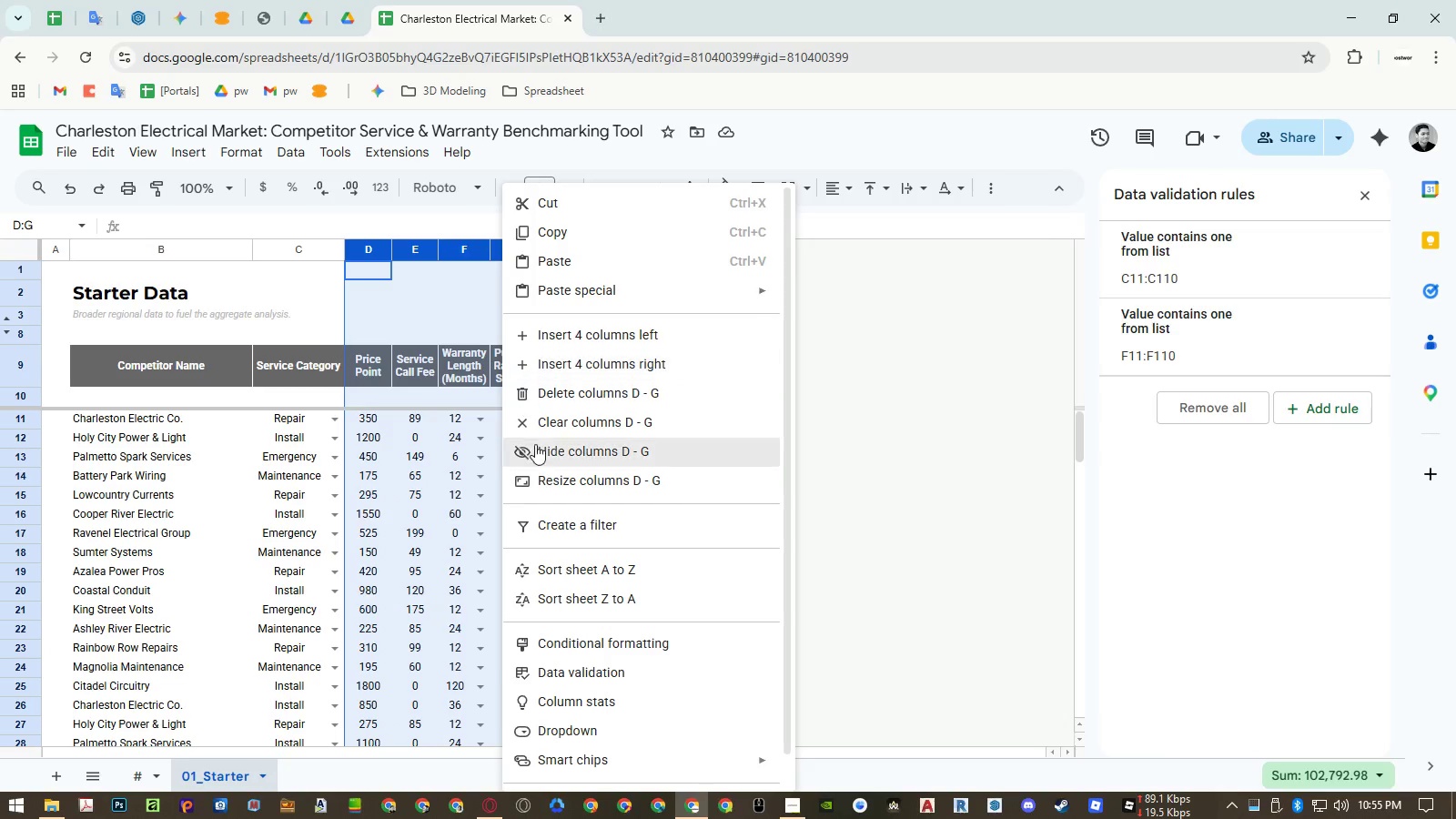 
right_click([502, 248])
 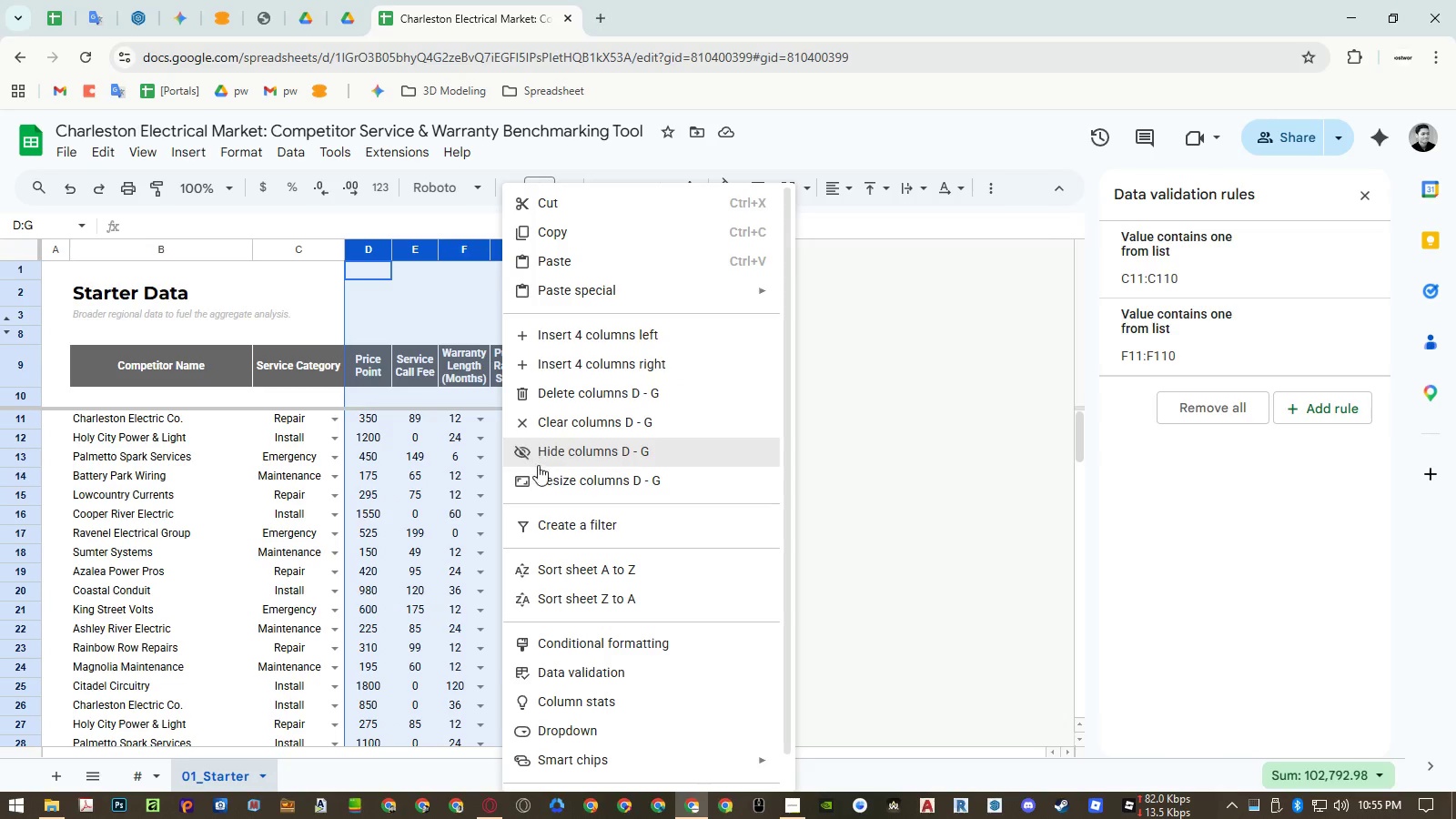 
left_click([540, 477])
 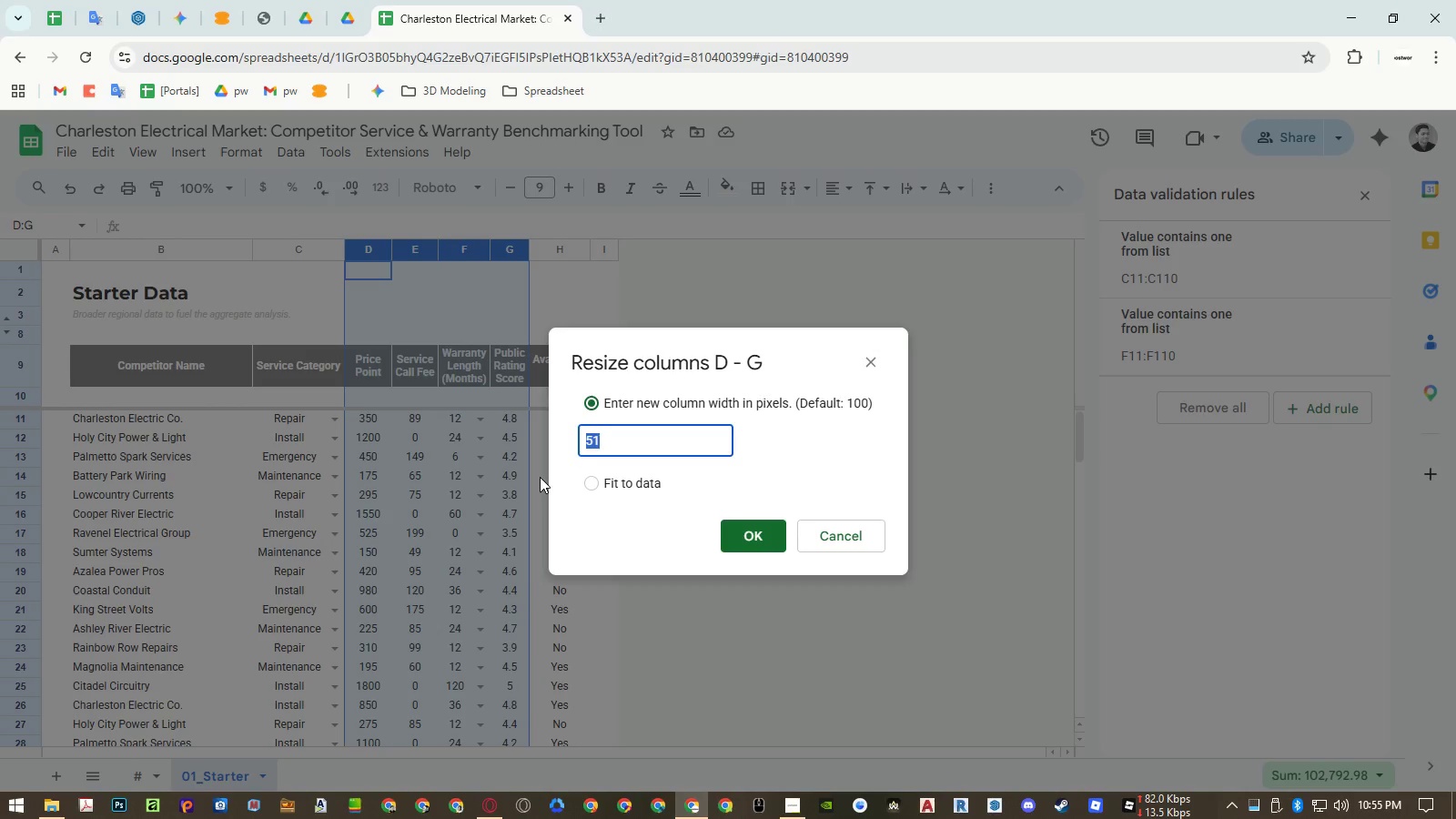 
key(Numpad6)
 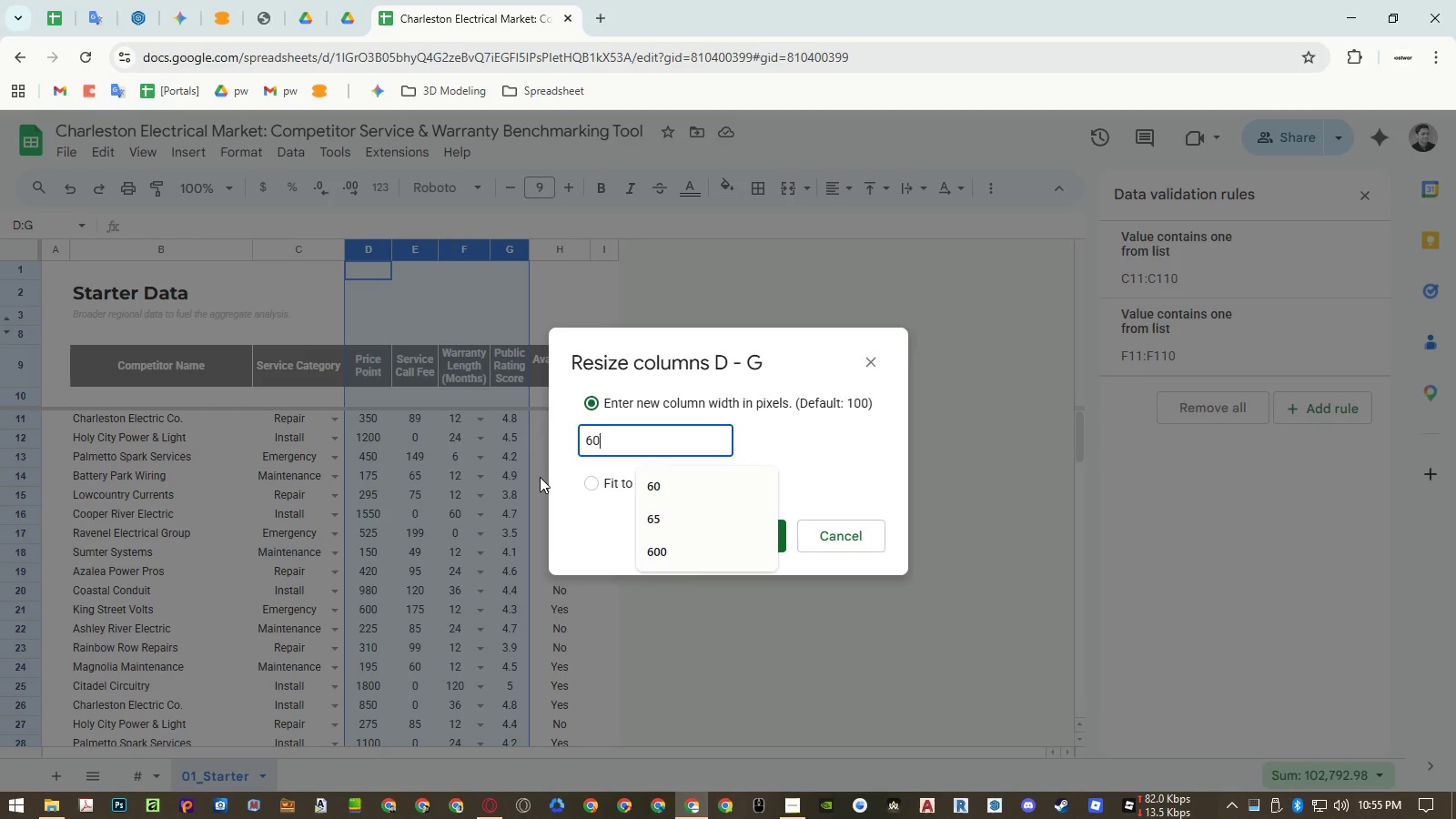 
key(Numpad0)
 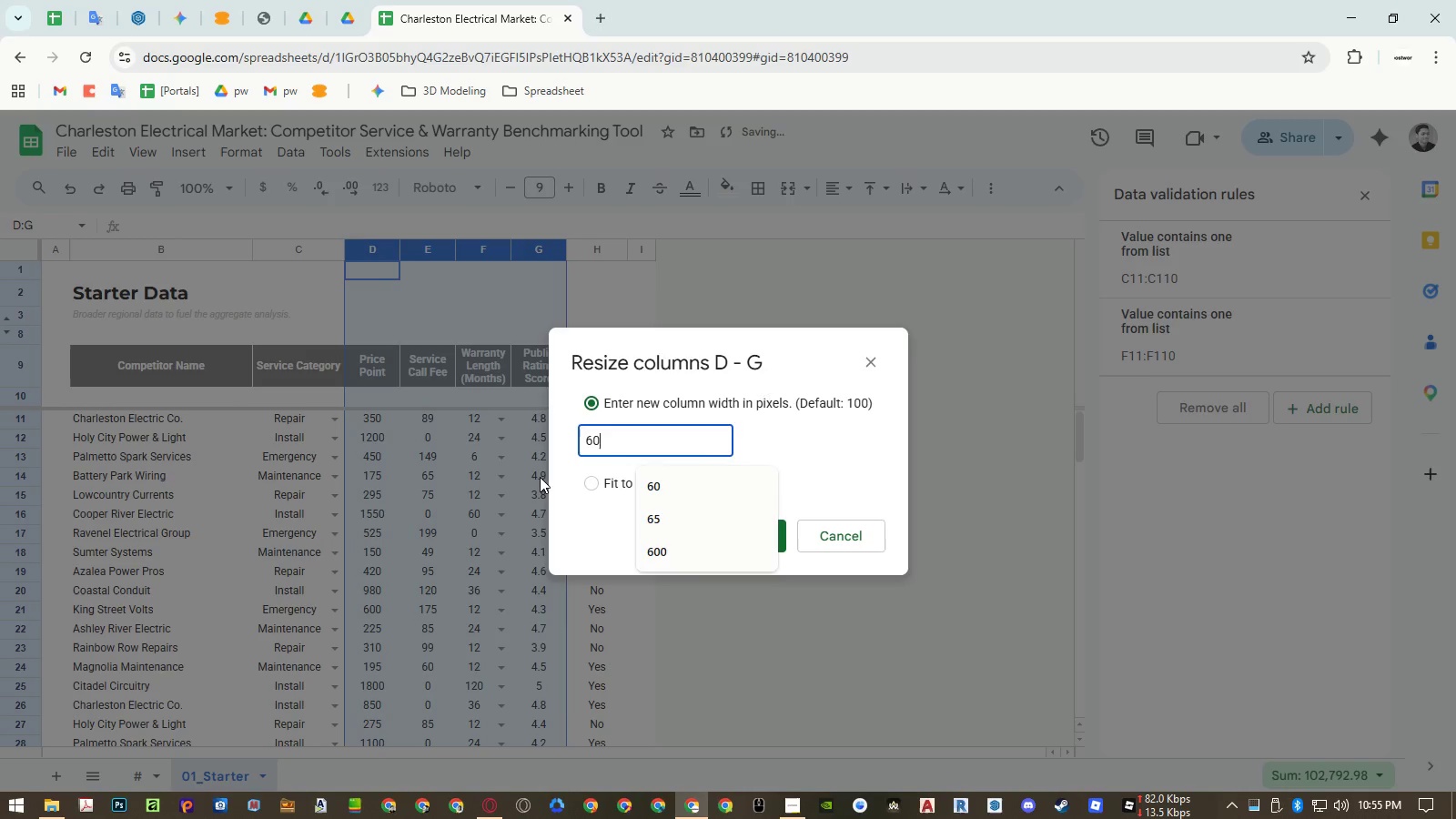 
key(NumpadEnter)
 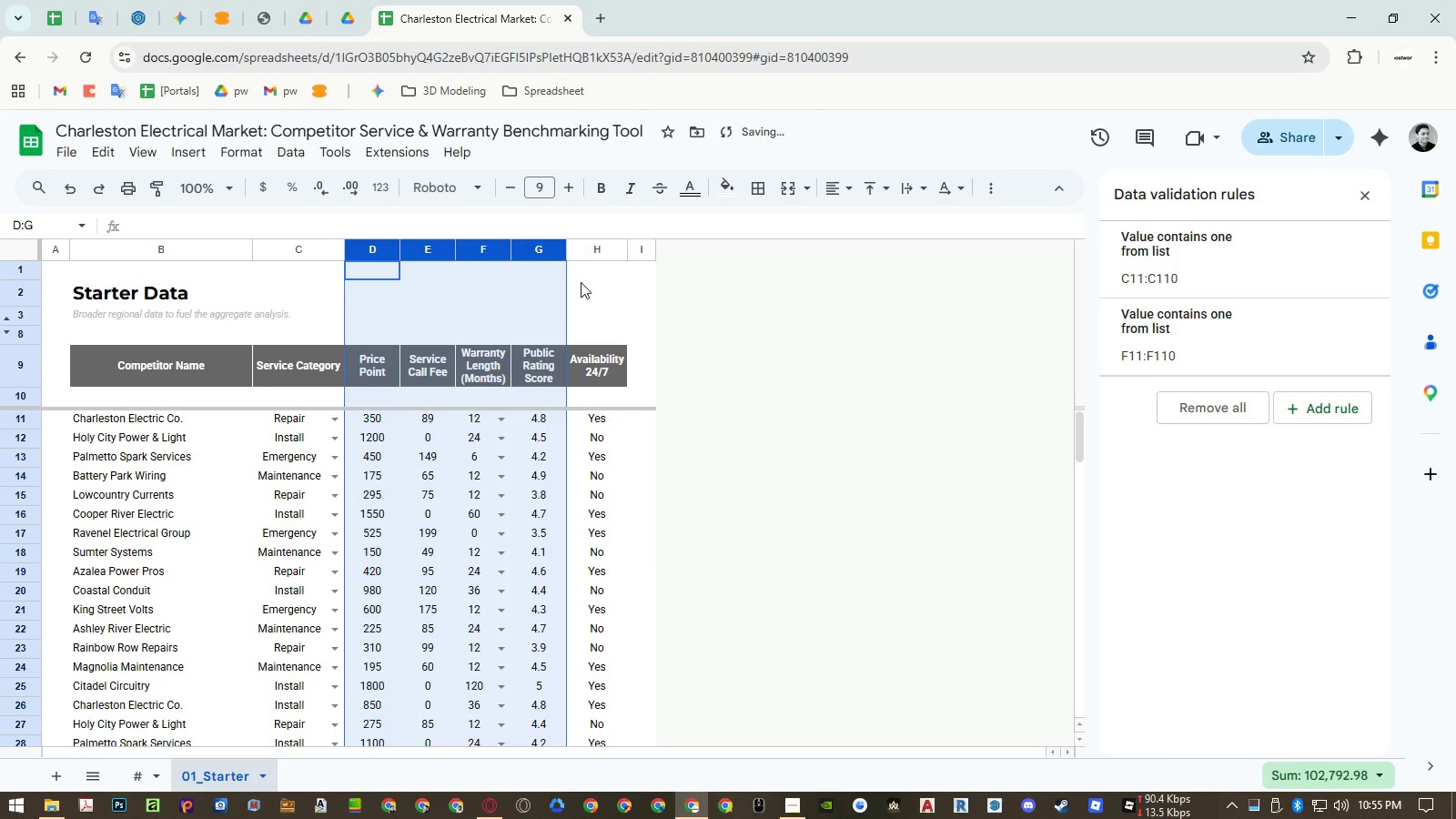 
right_click([589, 250])
 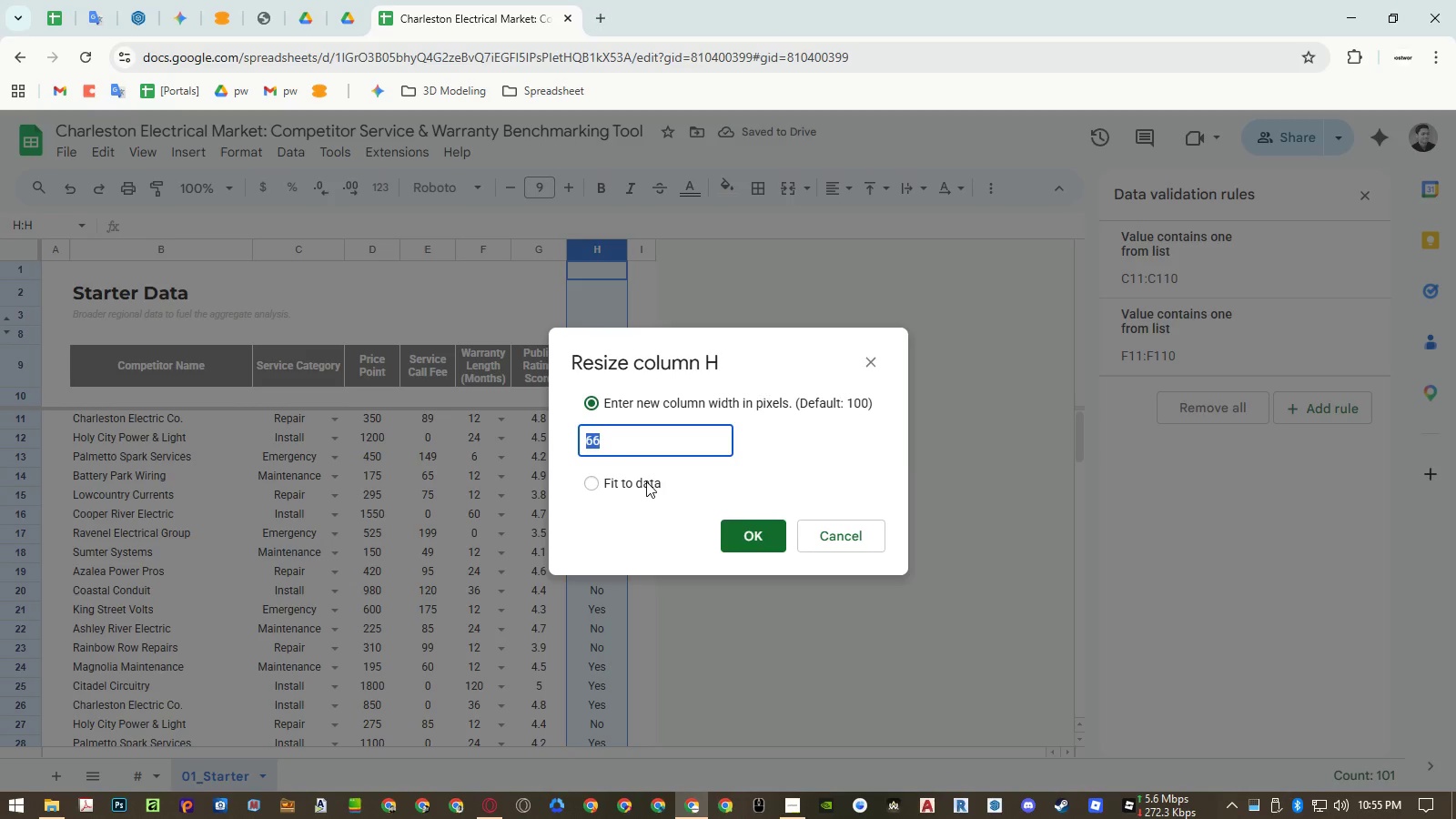 
key(Numpad7)
 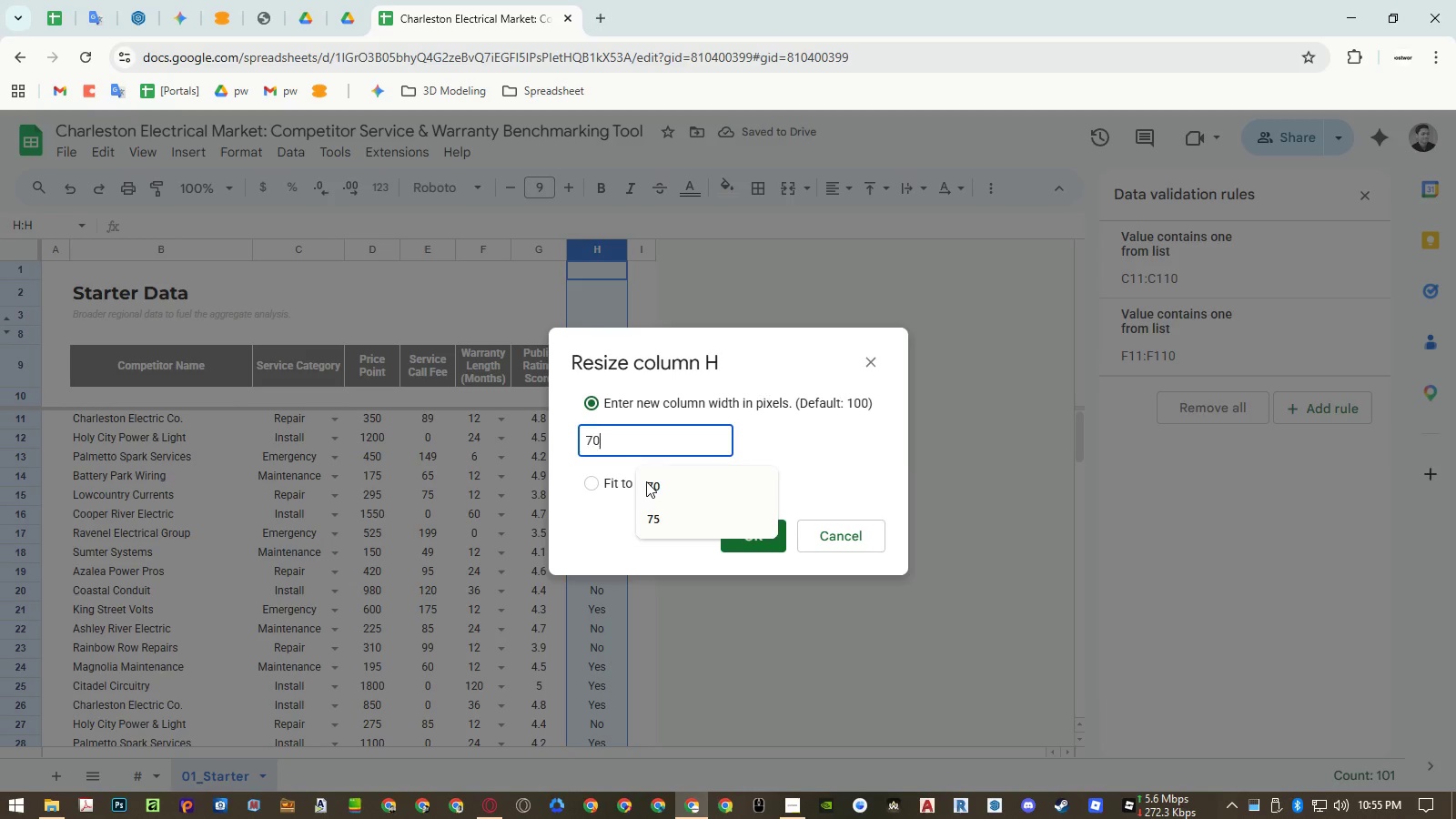 
key(Numpad0)
 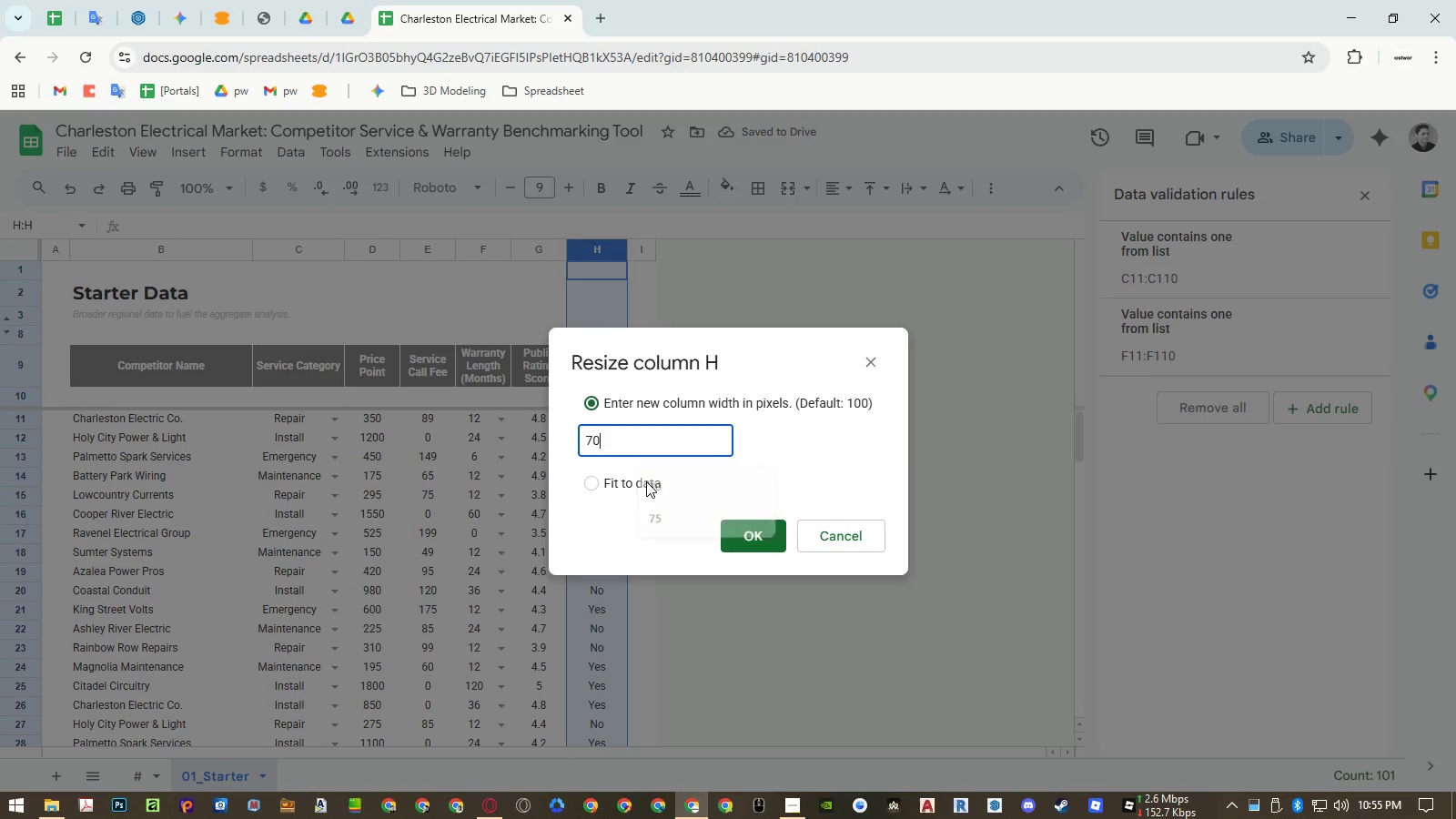 
key(NumpadEnter)
 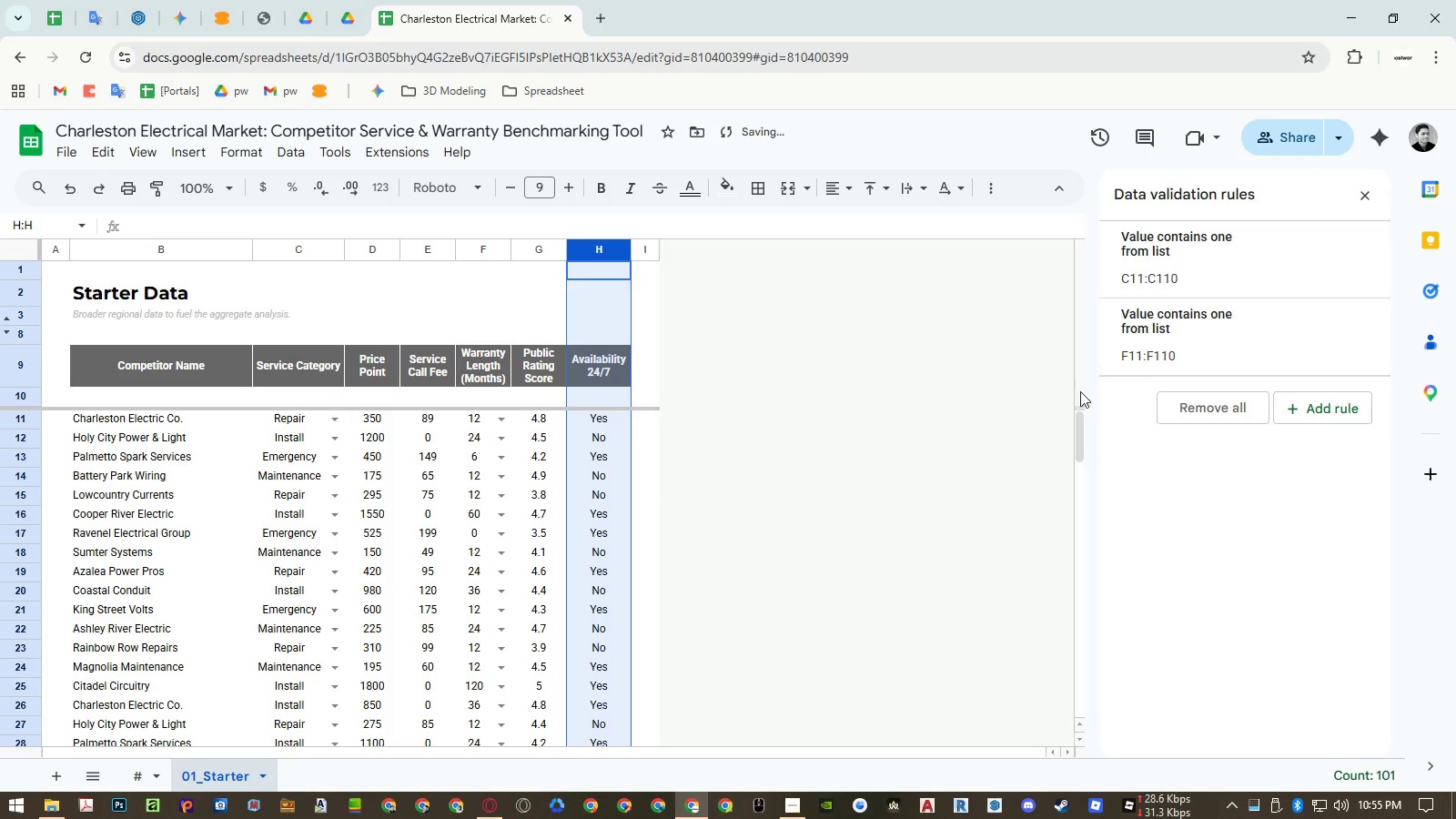 
left_click([1365, 200])
 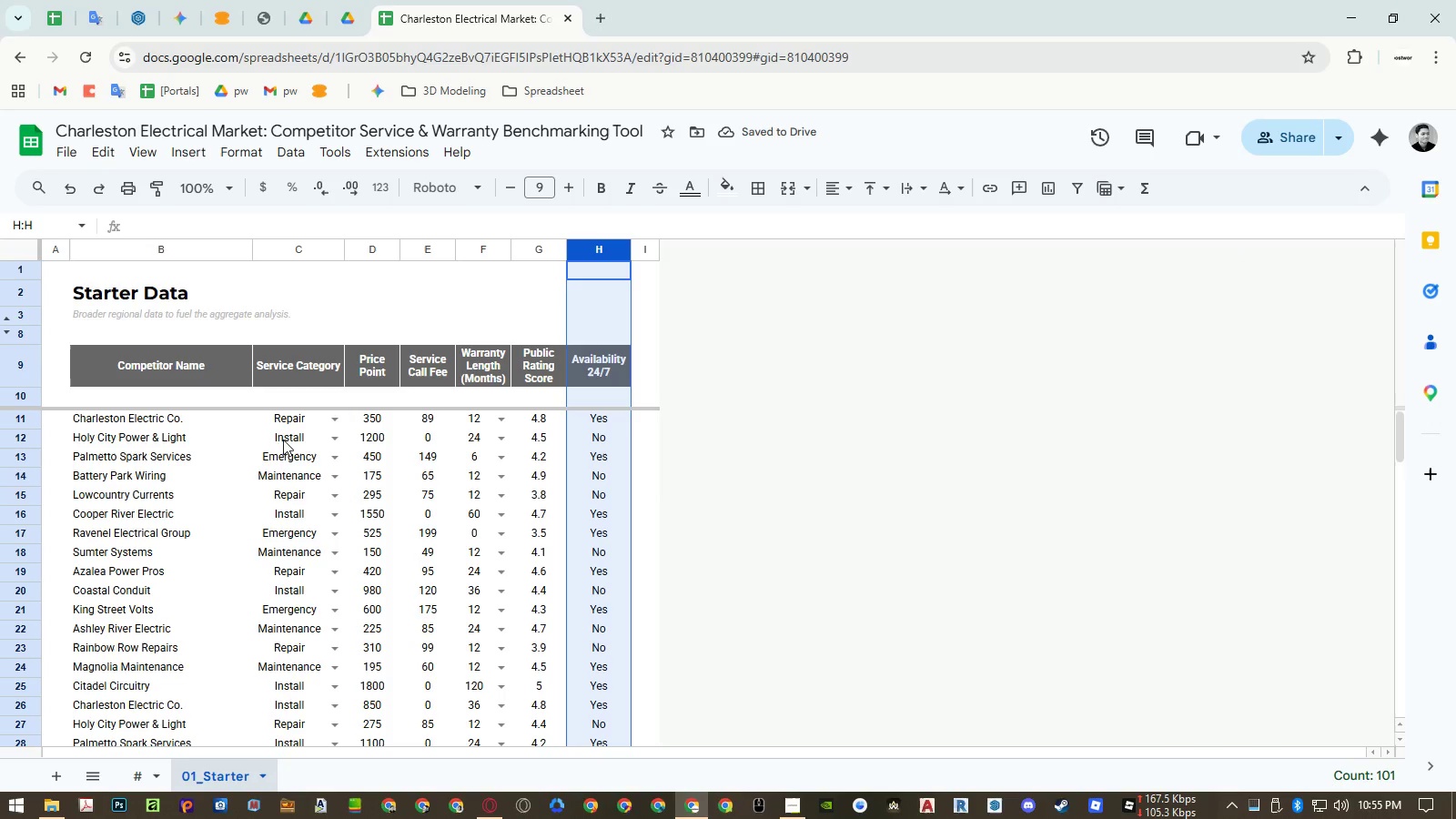 
left_click([179, 451])
 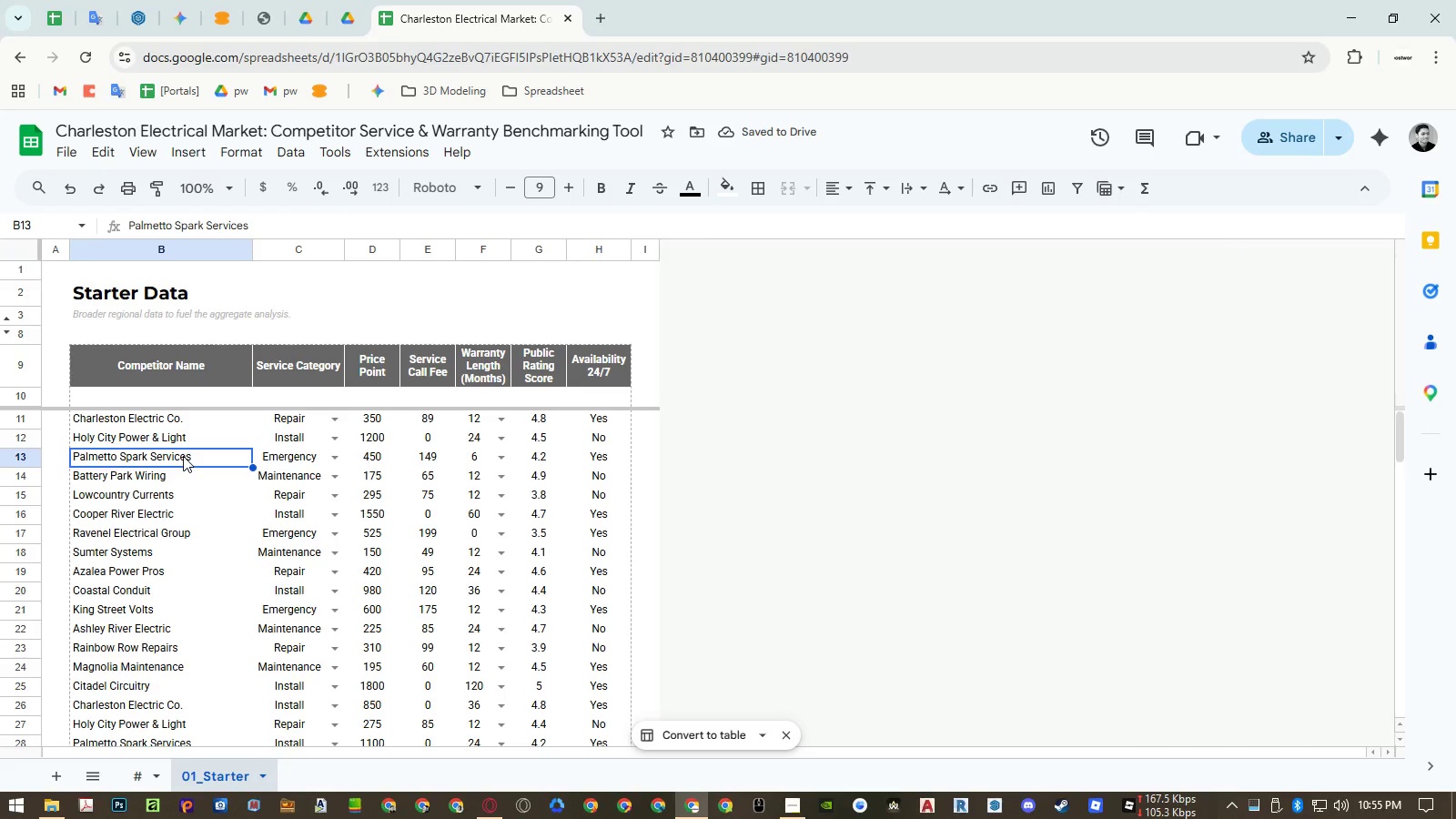 
scroll: coordinate [183, 456], scroll_direction: up, amount: 3.0